 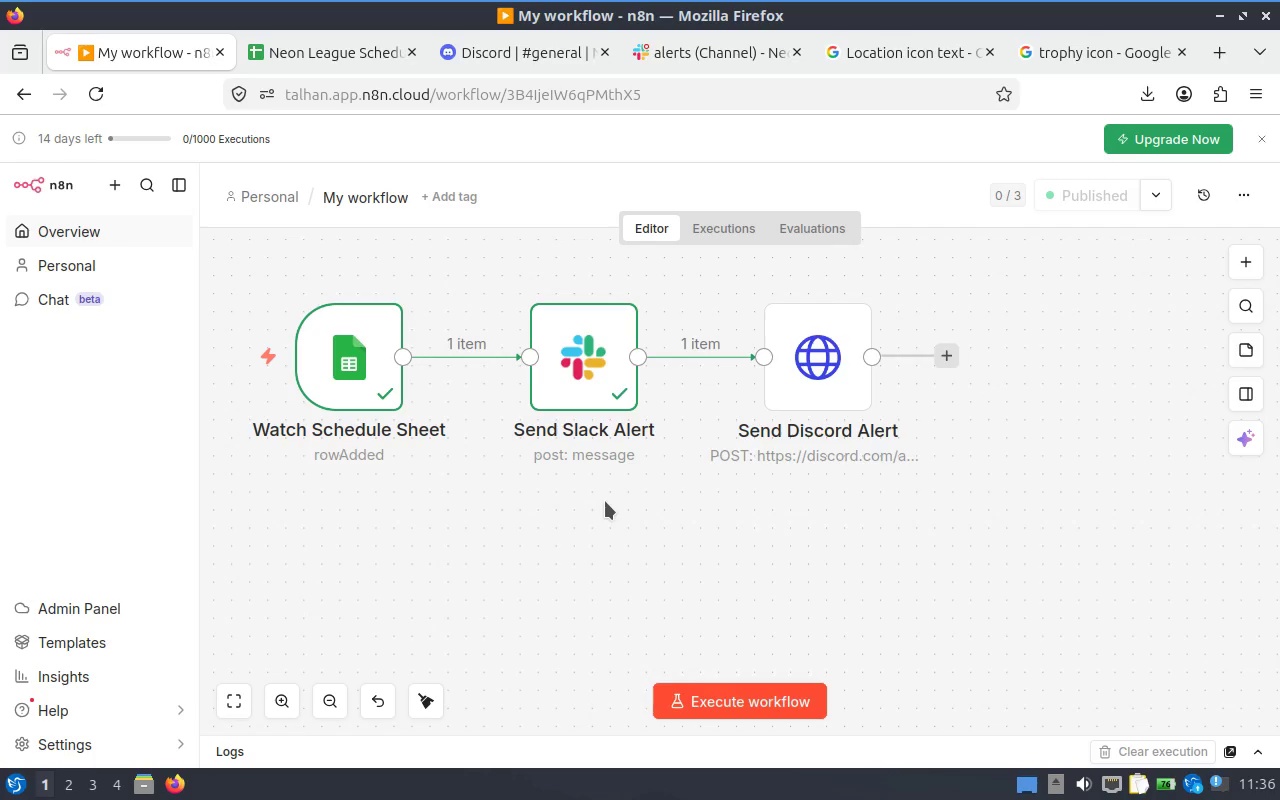 
left_click([85, 85])
 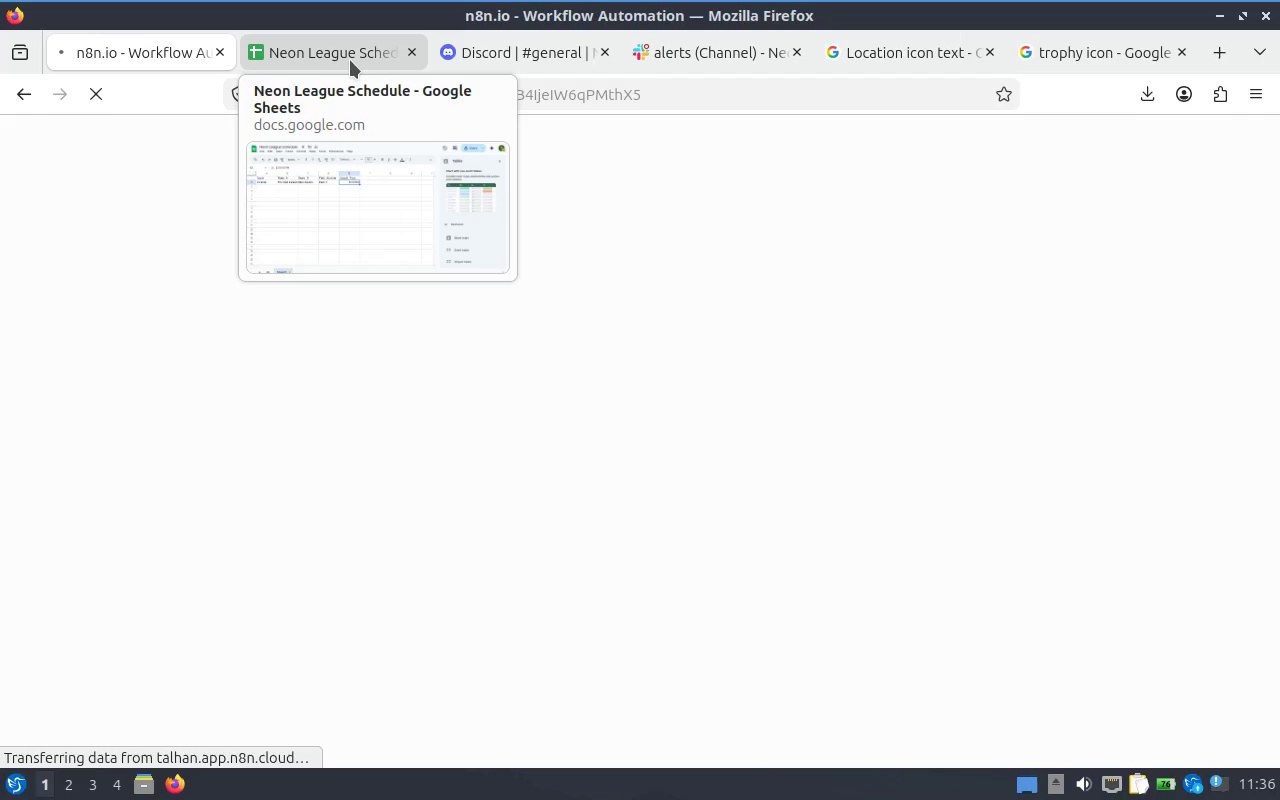 
wait(24.91)
 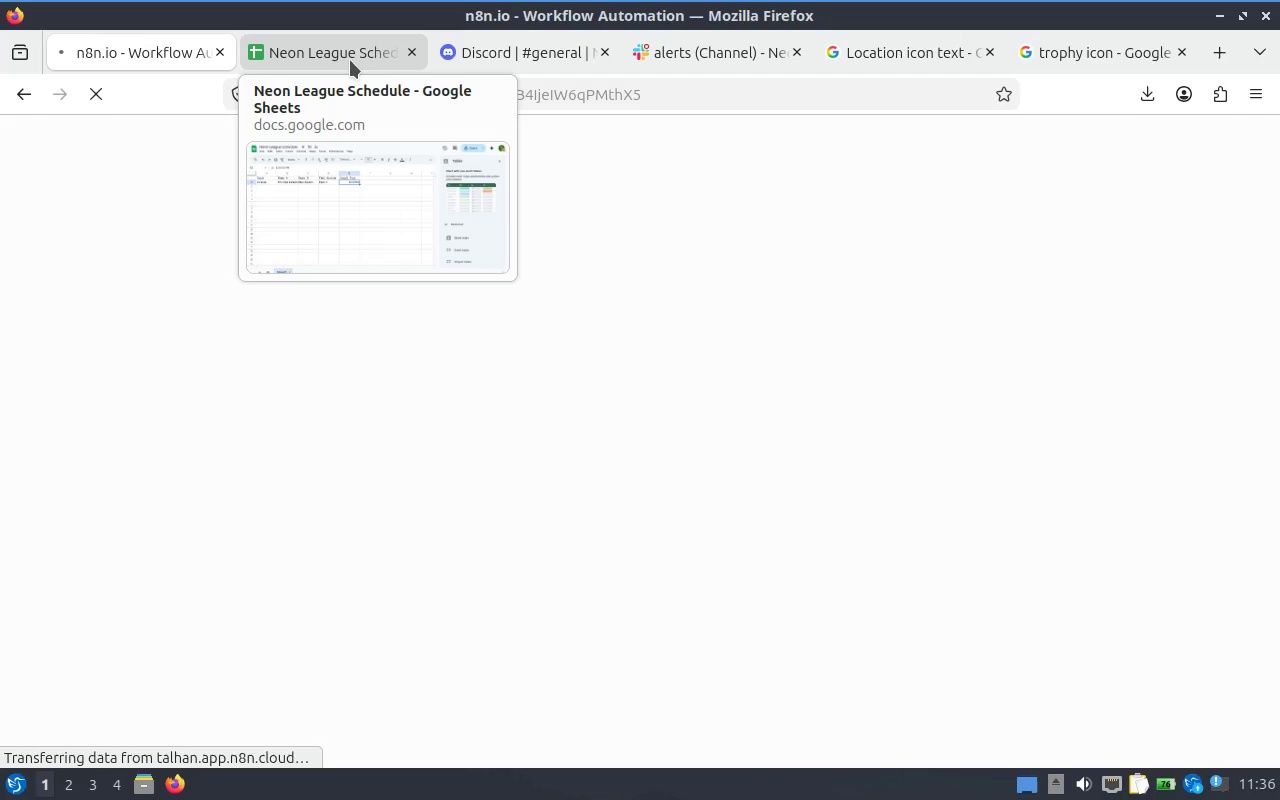 
left_click([90, 37])
 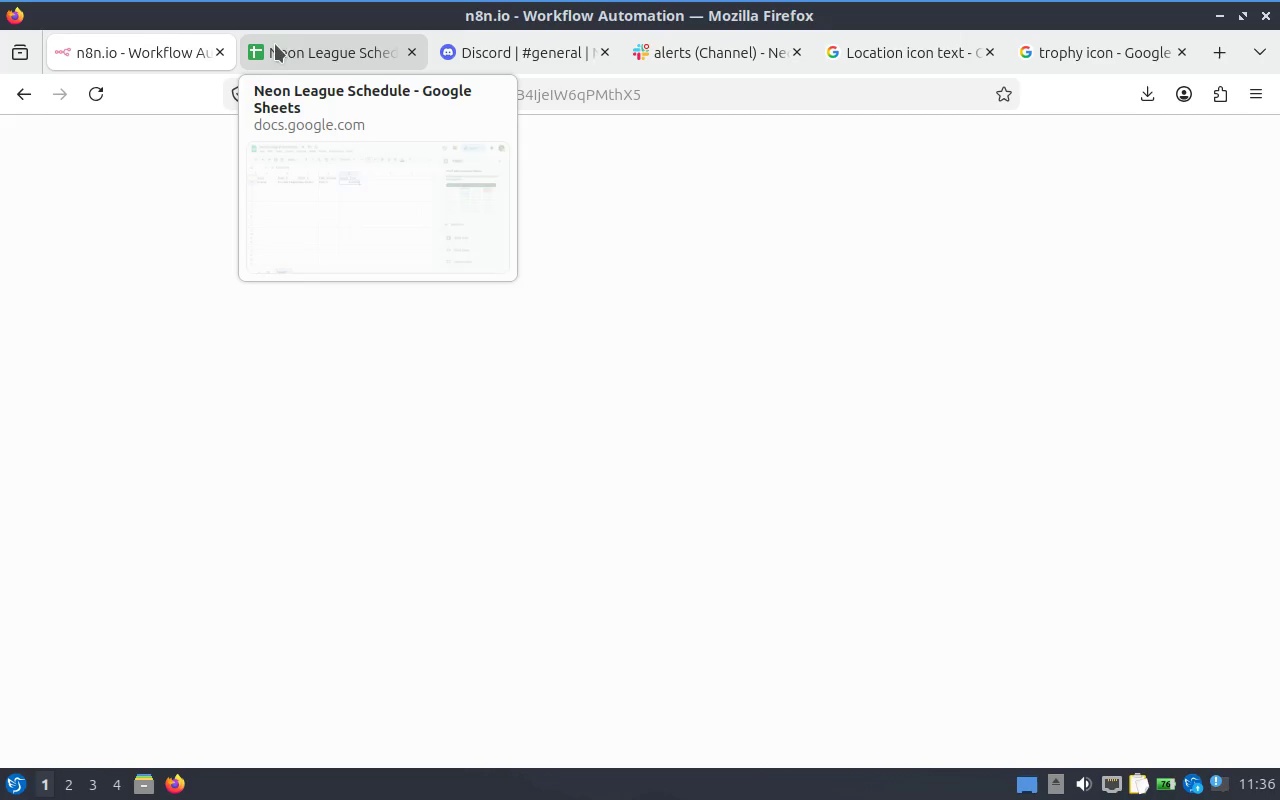 
left_click([305, 47])
 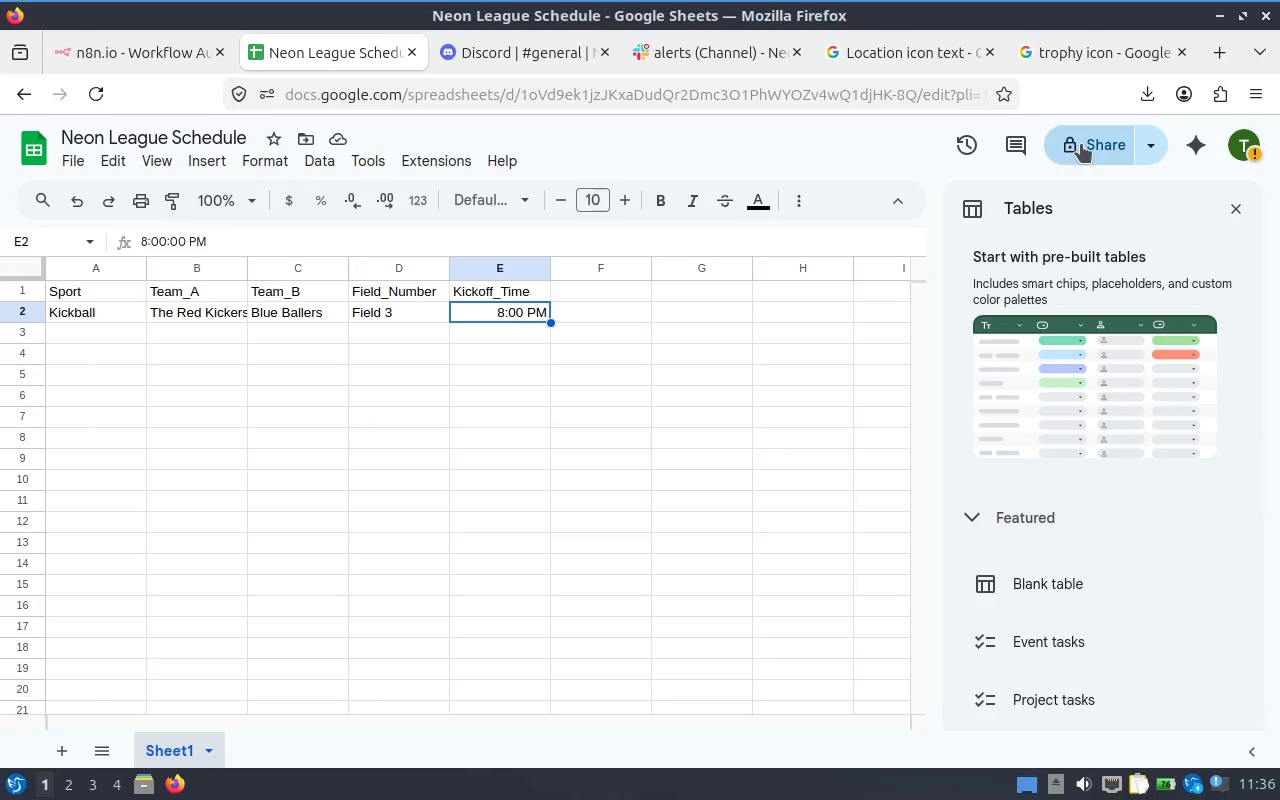 
wait(5.76)
 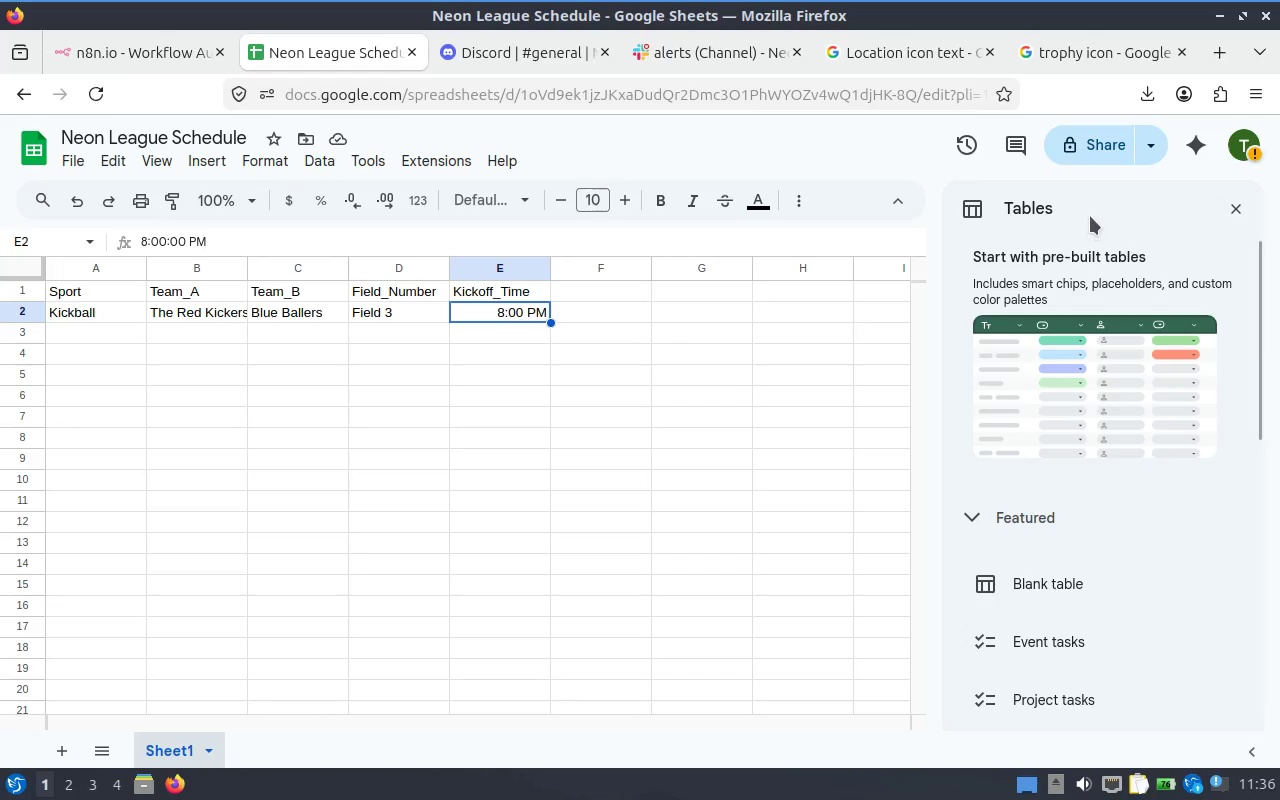 
left_click([1089, 148])
 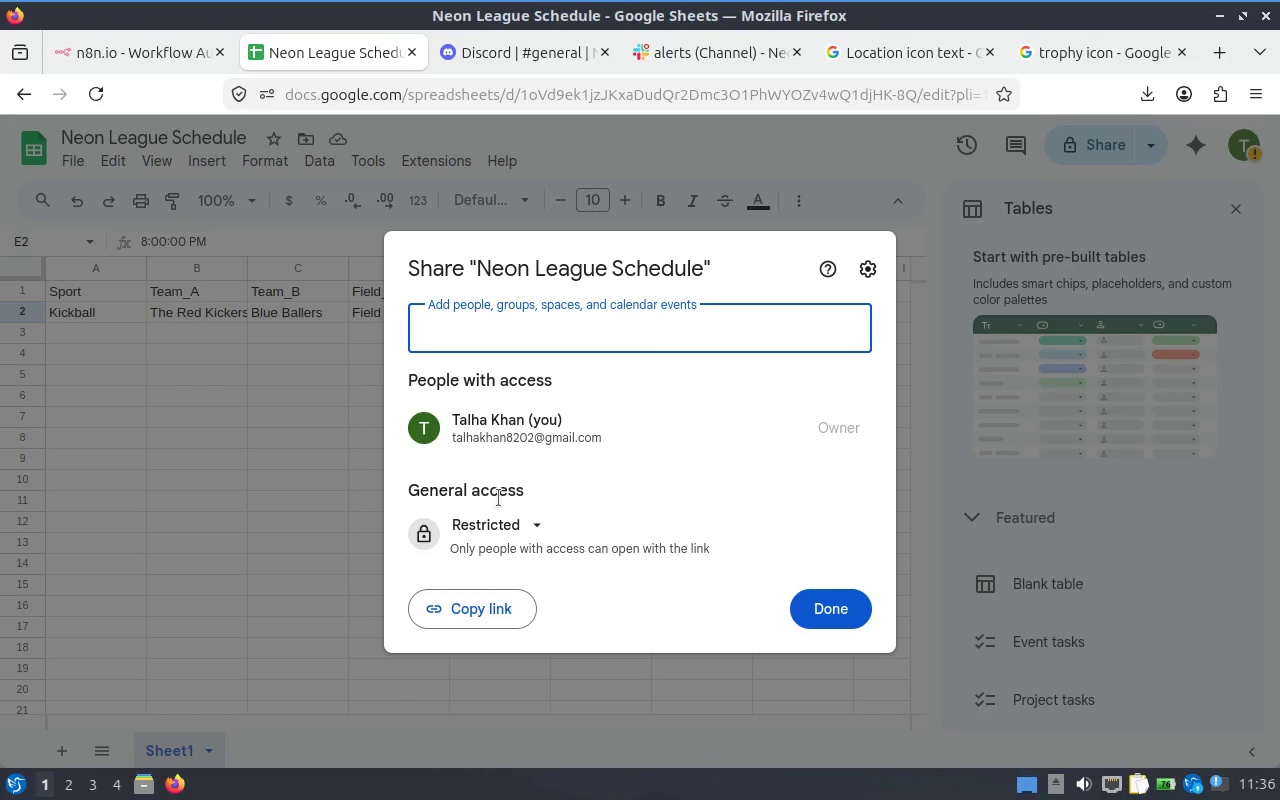 
wait(5.15)
 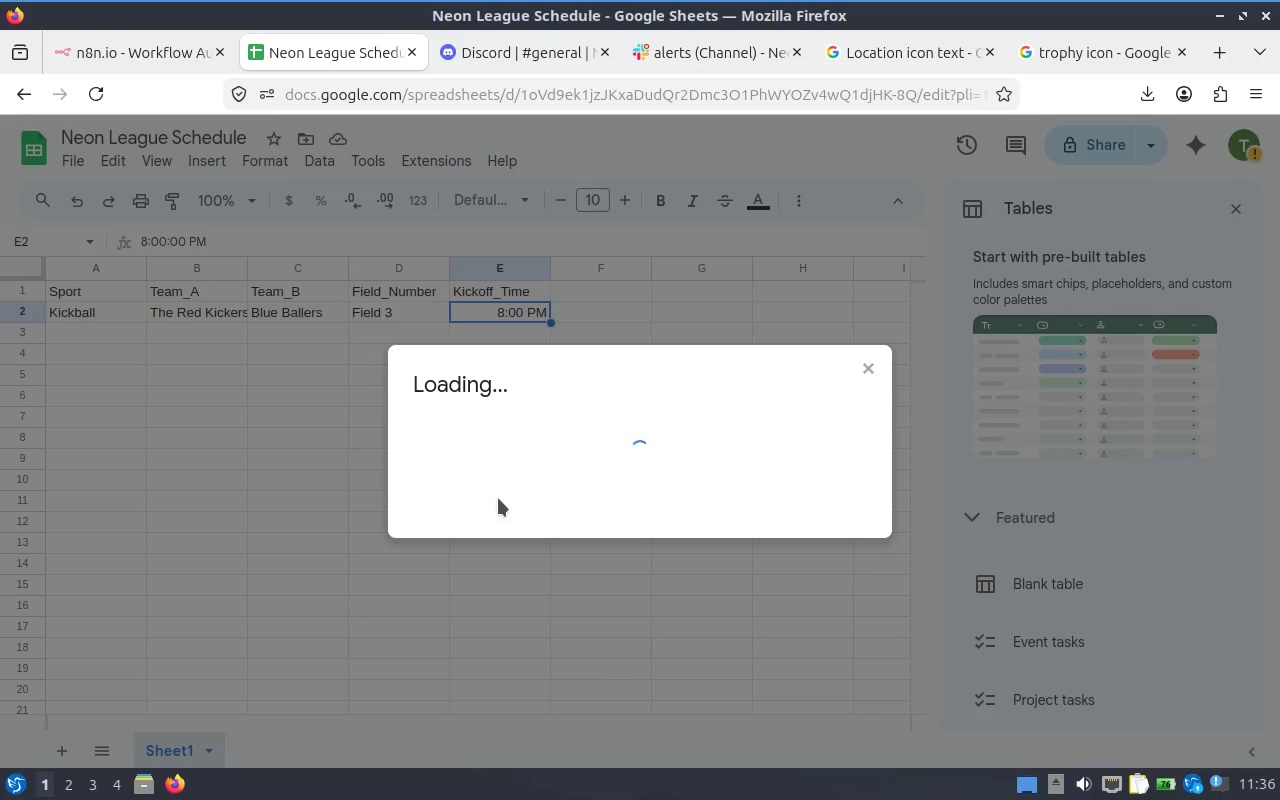 
left_click([520, 541])
 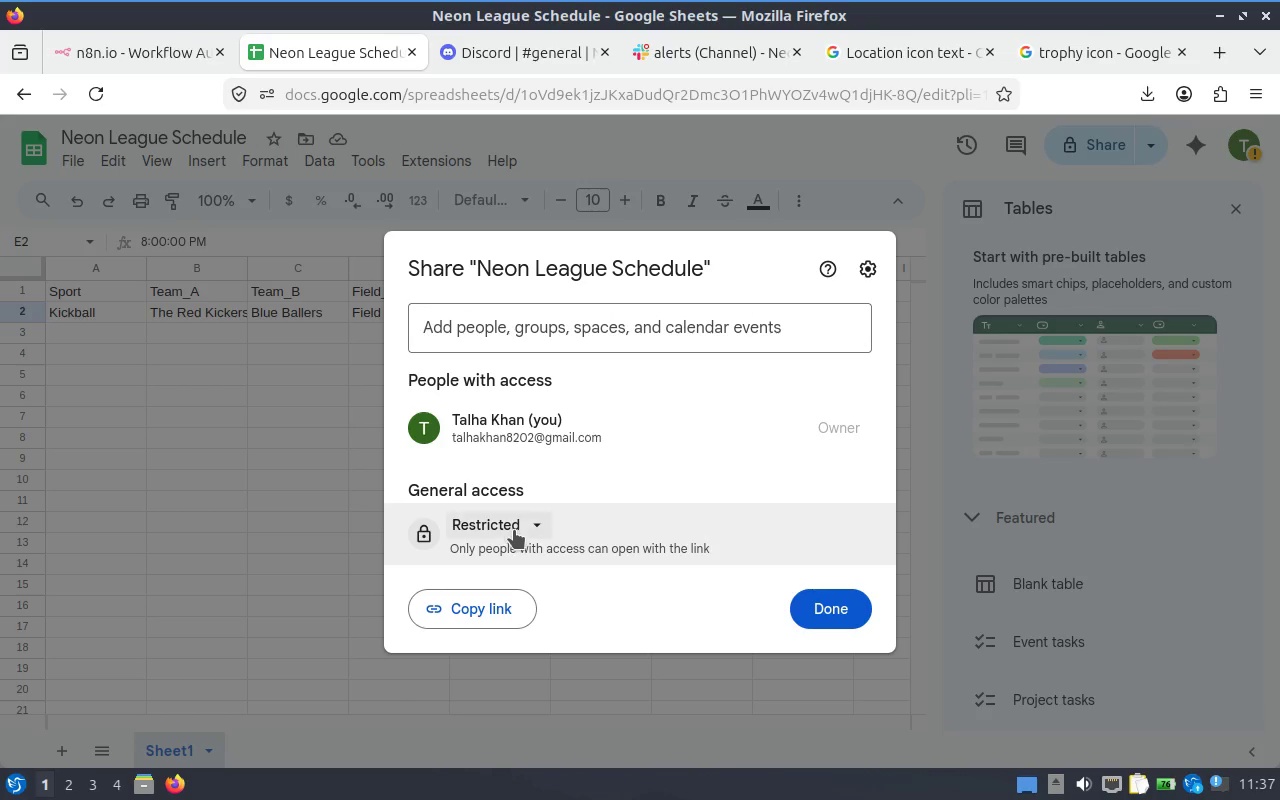 
left_click([511, 526])
 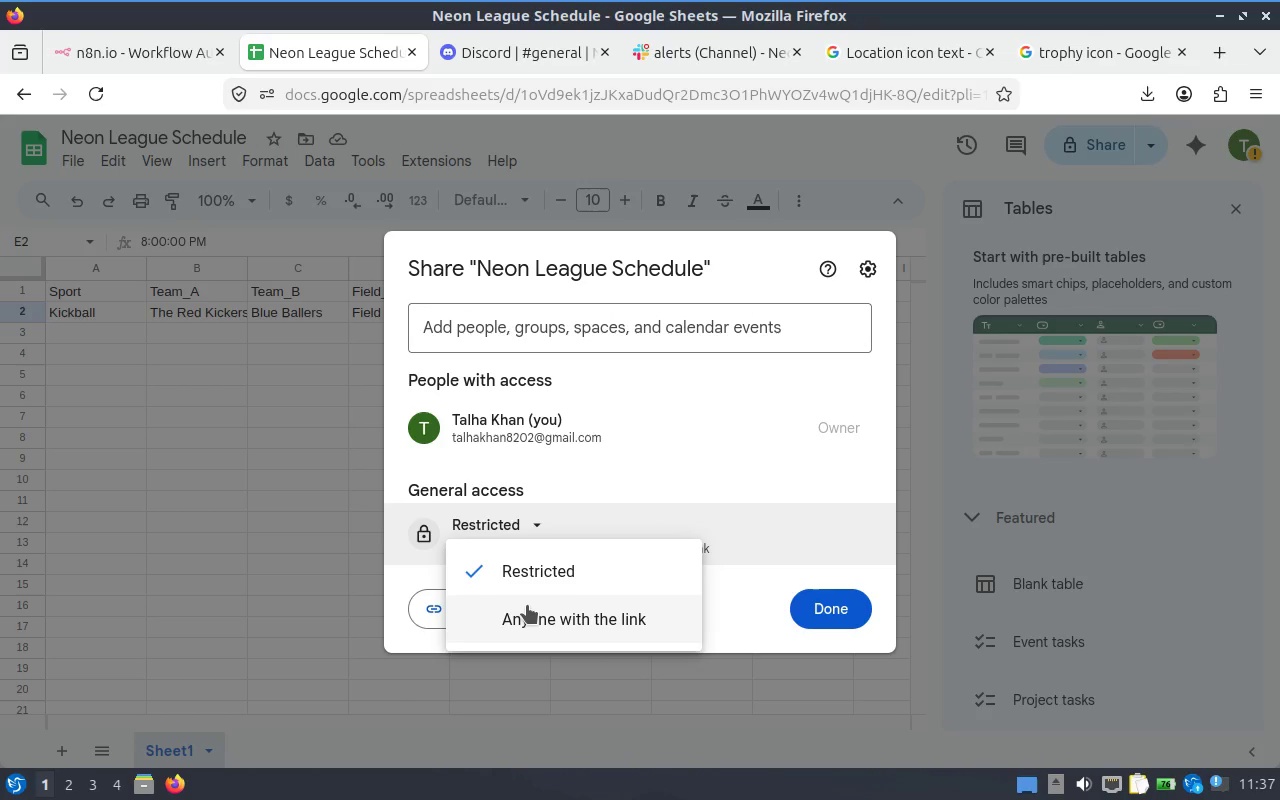 
left_click([527, 605])
 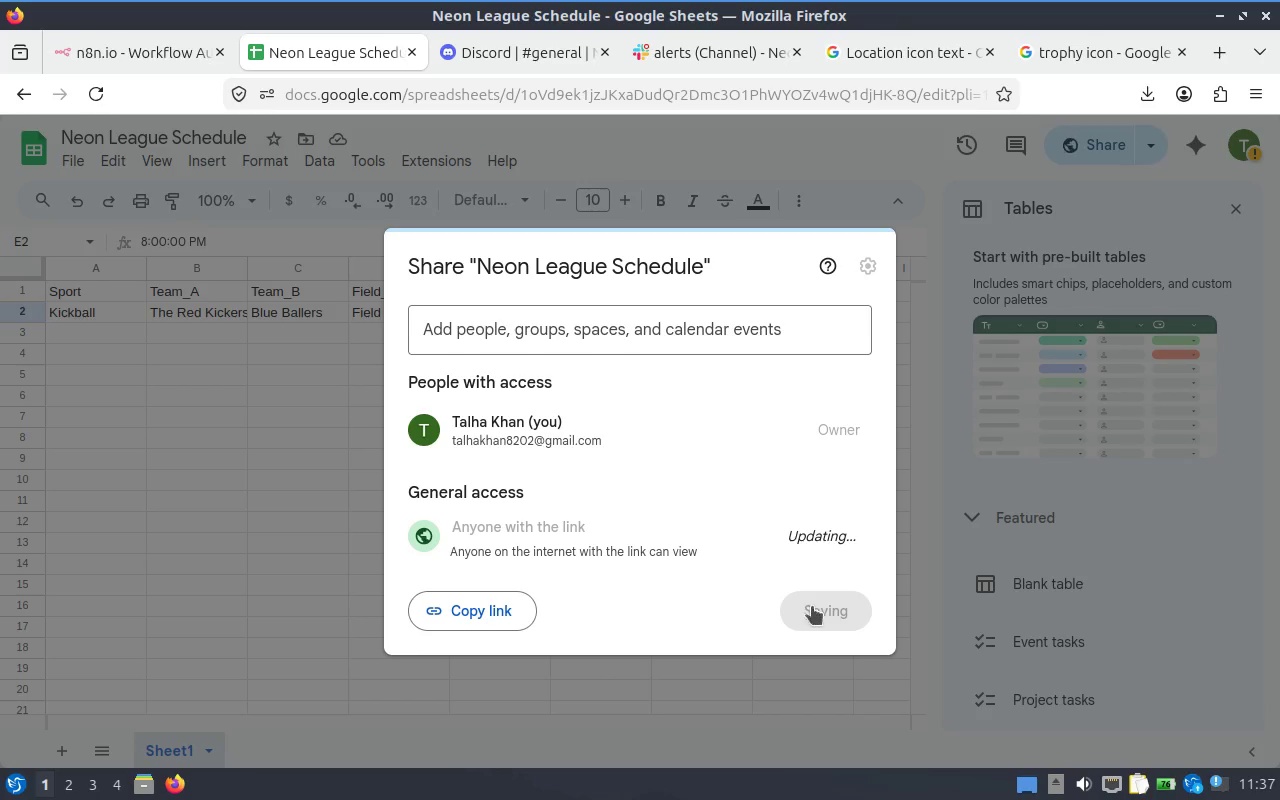 
left_click([843, 604])
 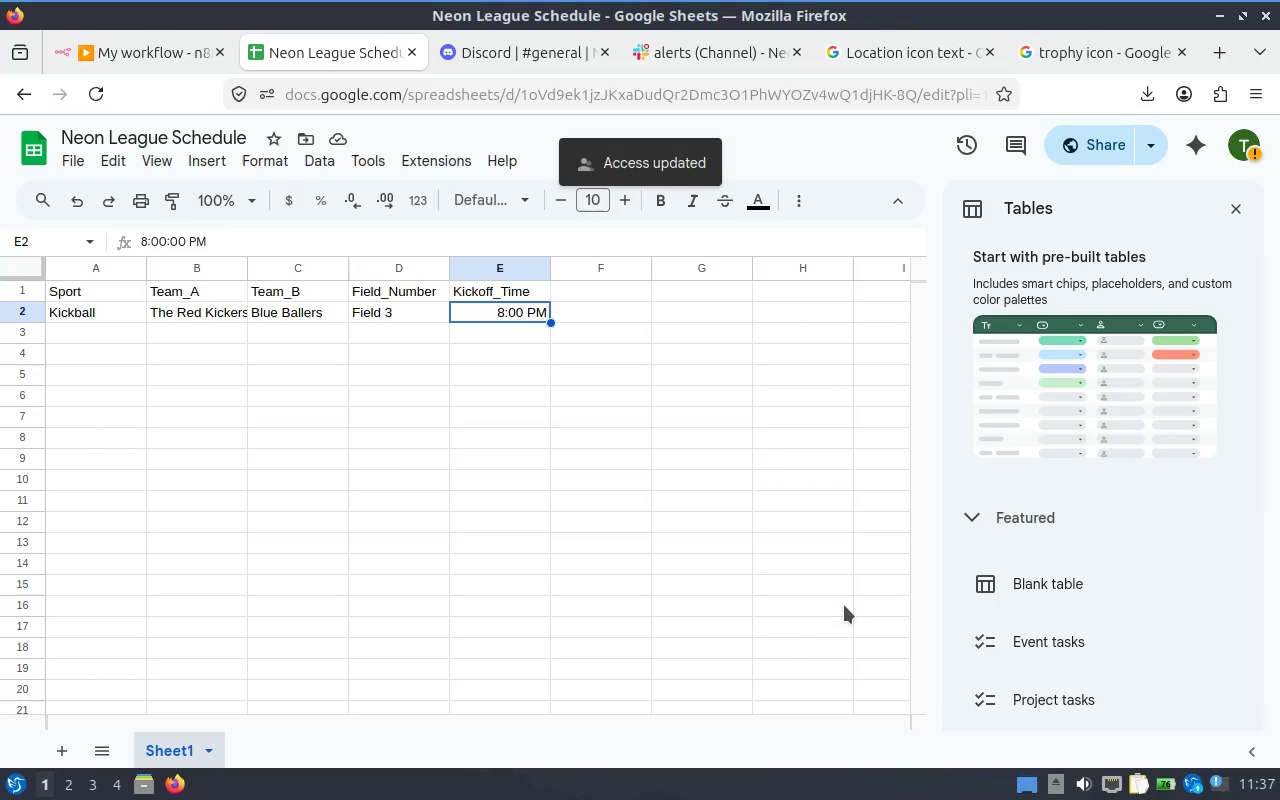 
key(Alt+Tab)